 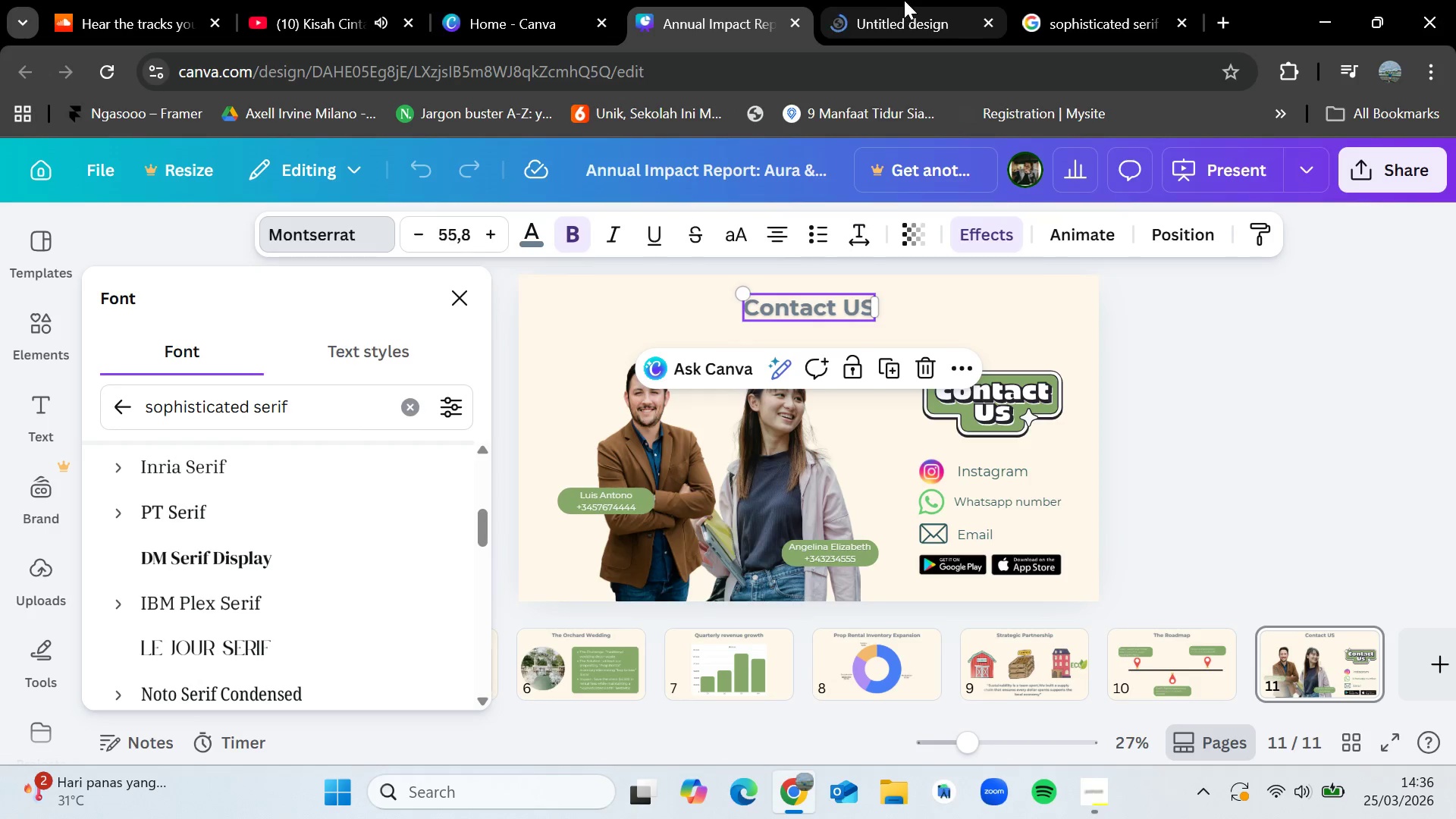 
left_click_drag(start_coordinate=[934, 714], to_coordinate=[742, 696])
 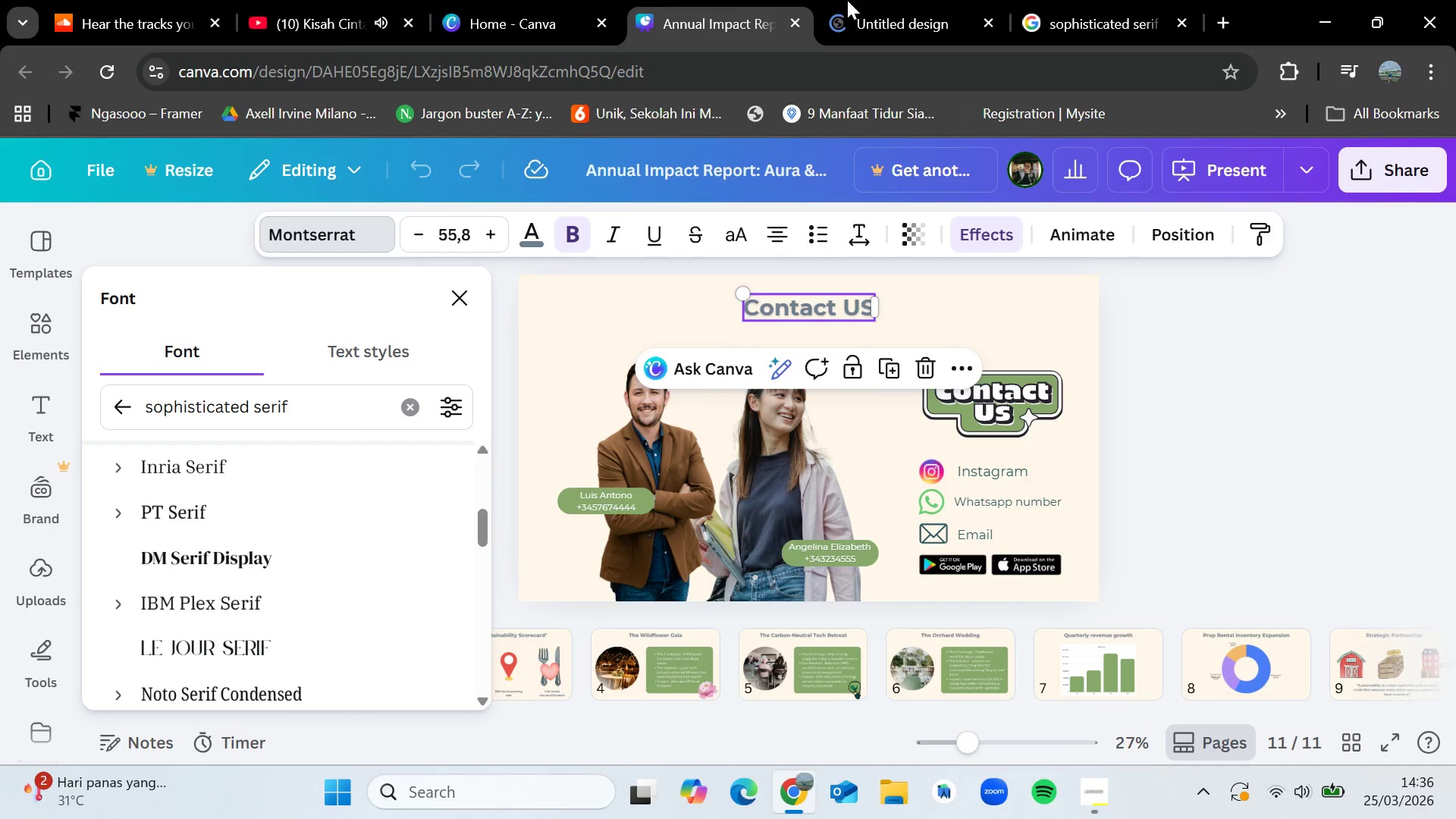 
left_click([929, 0])
 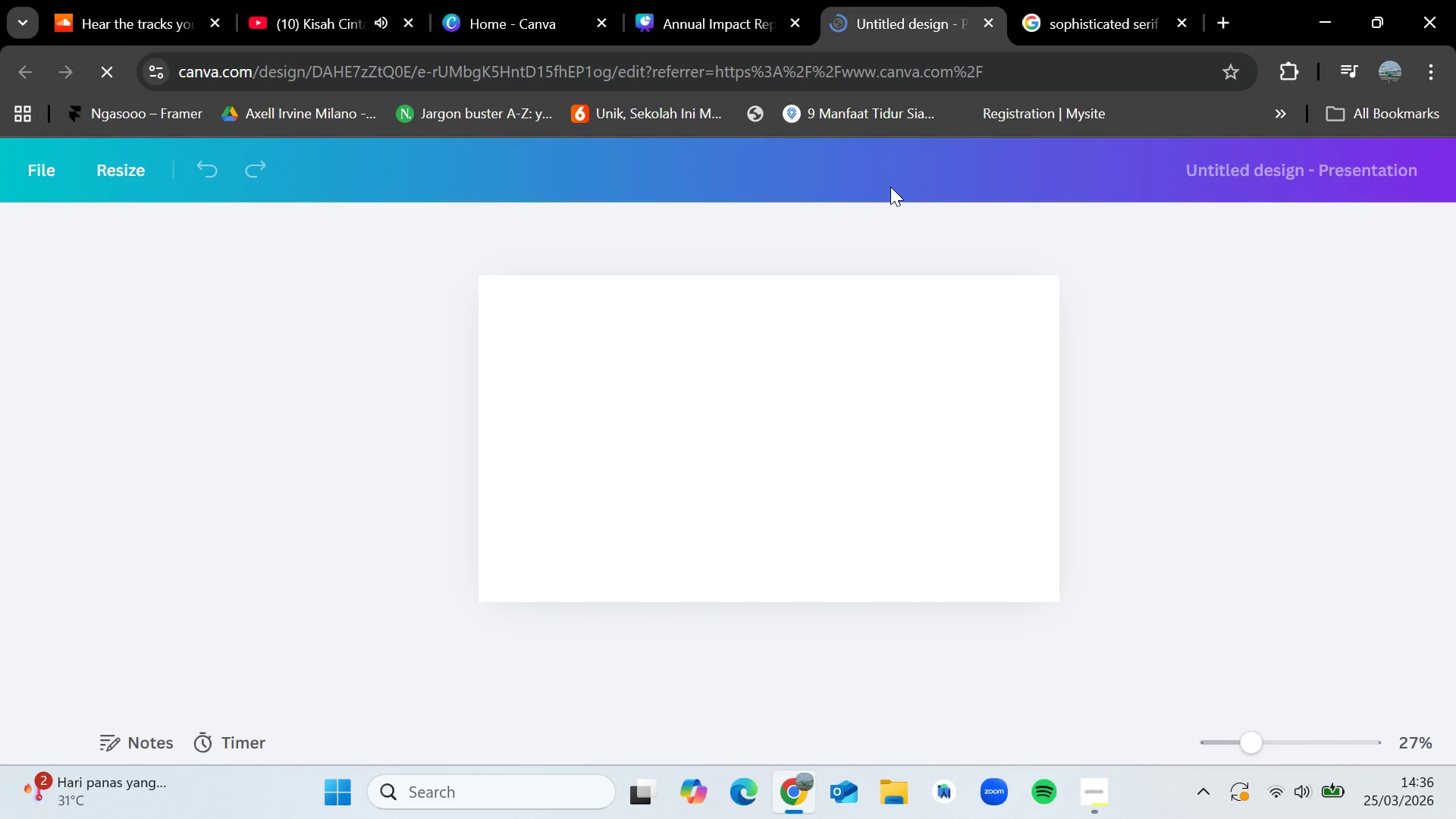 
mouse_move([1175, 49])
 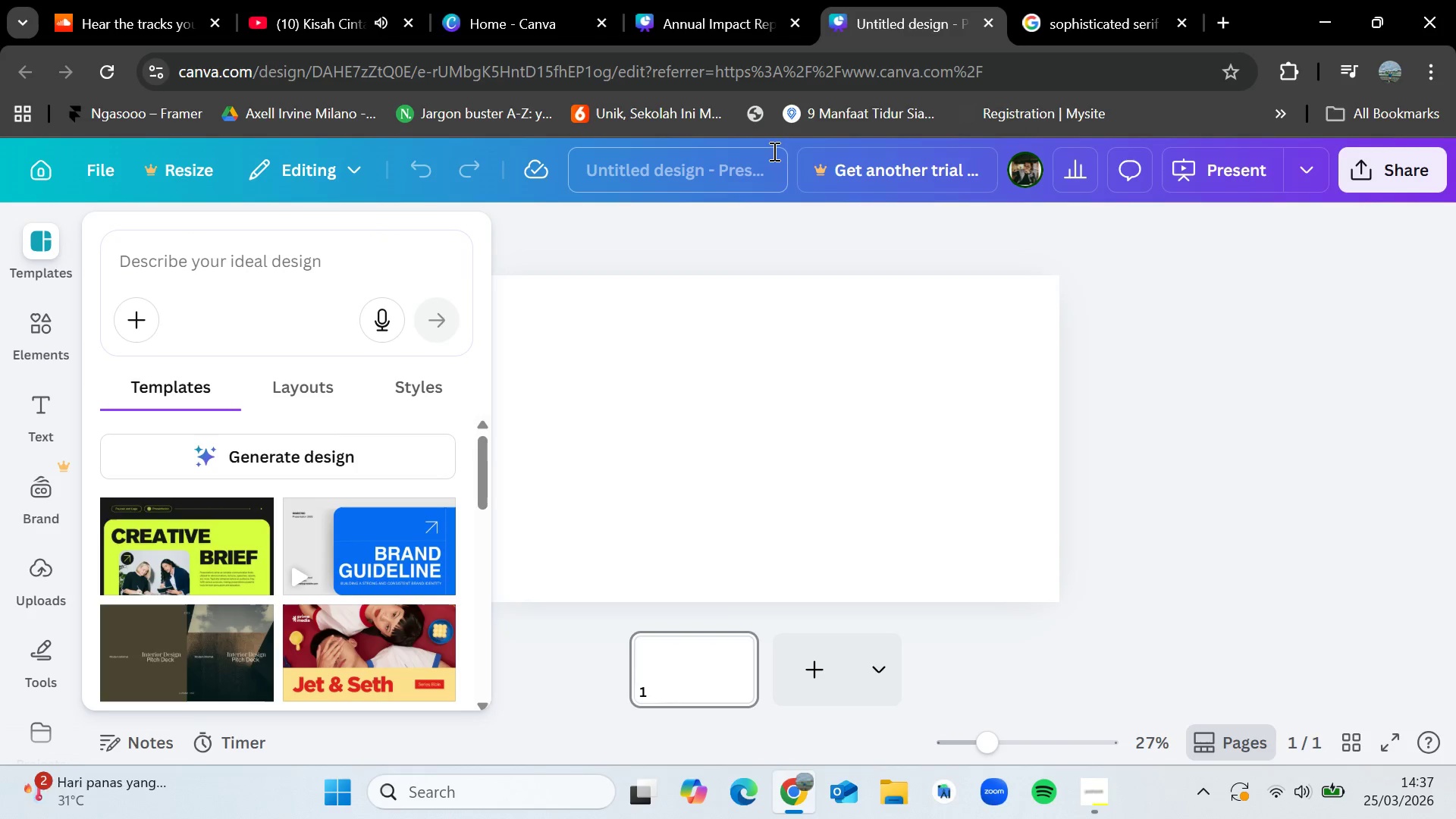 
left_click([727, 168])
 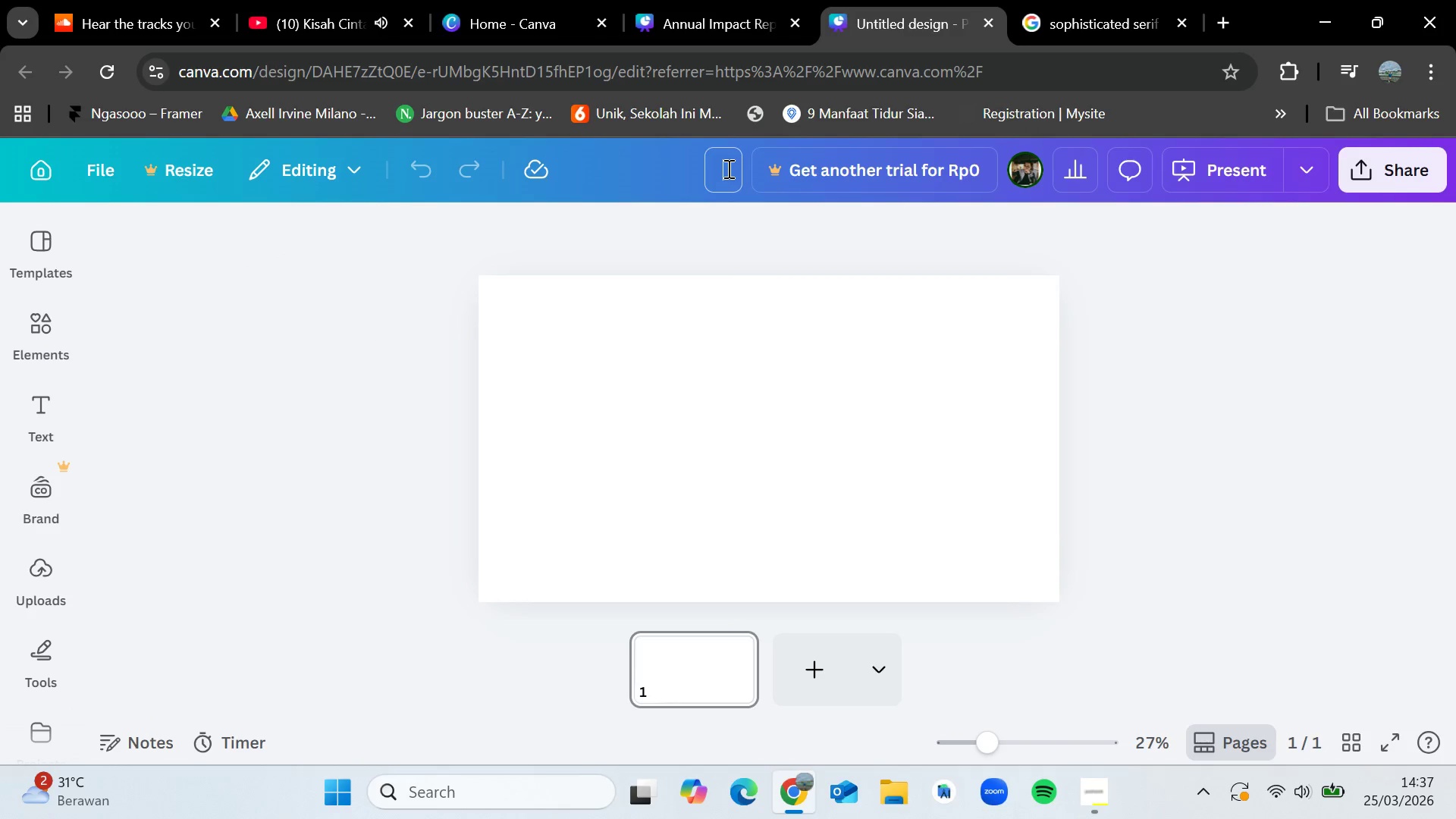 
key(Control+V)
 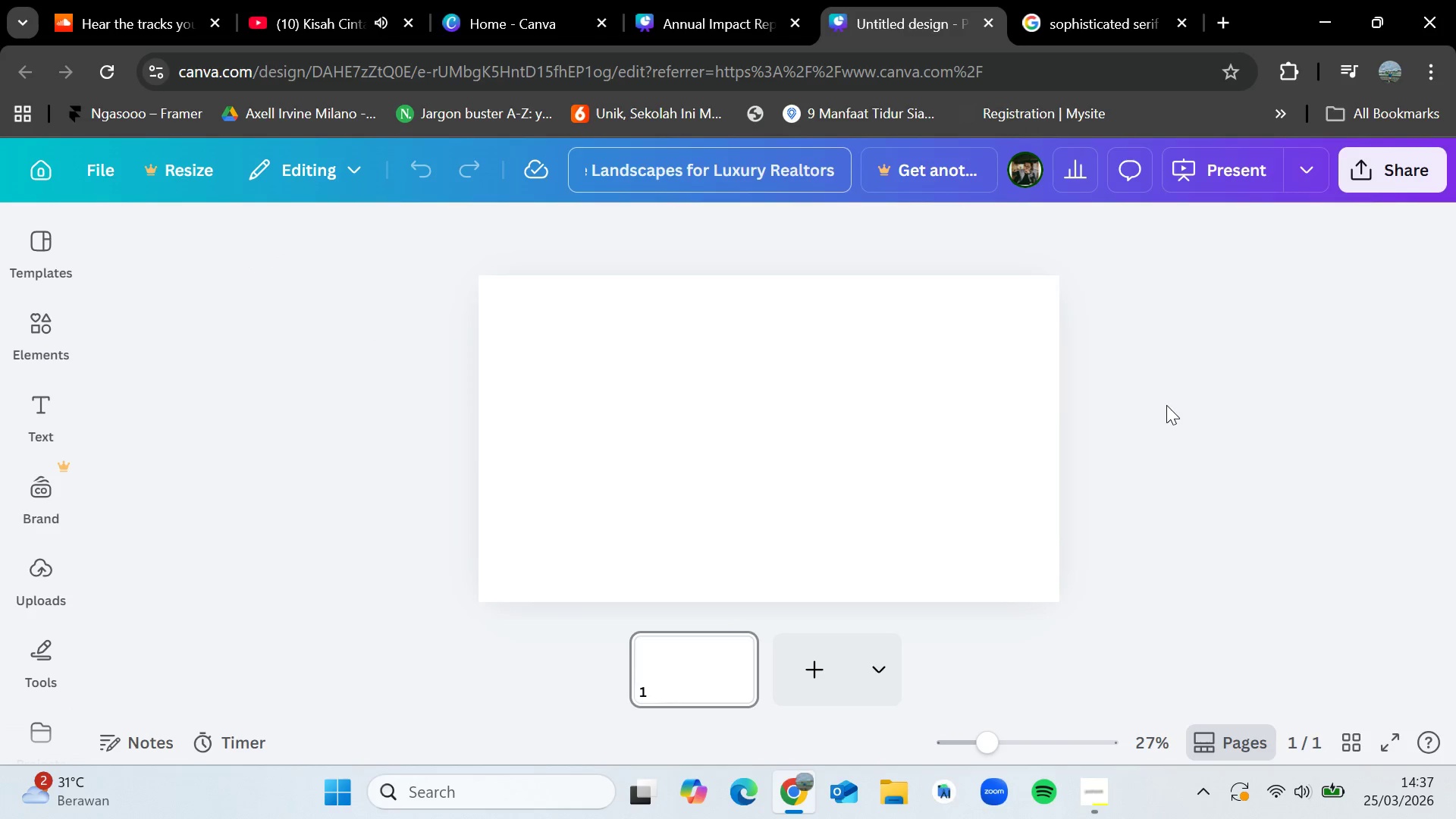 
left_click([1169, 410])
 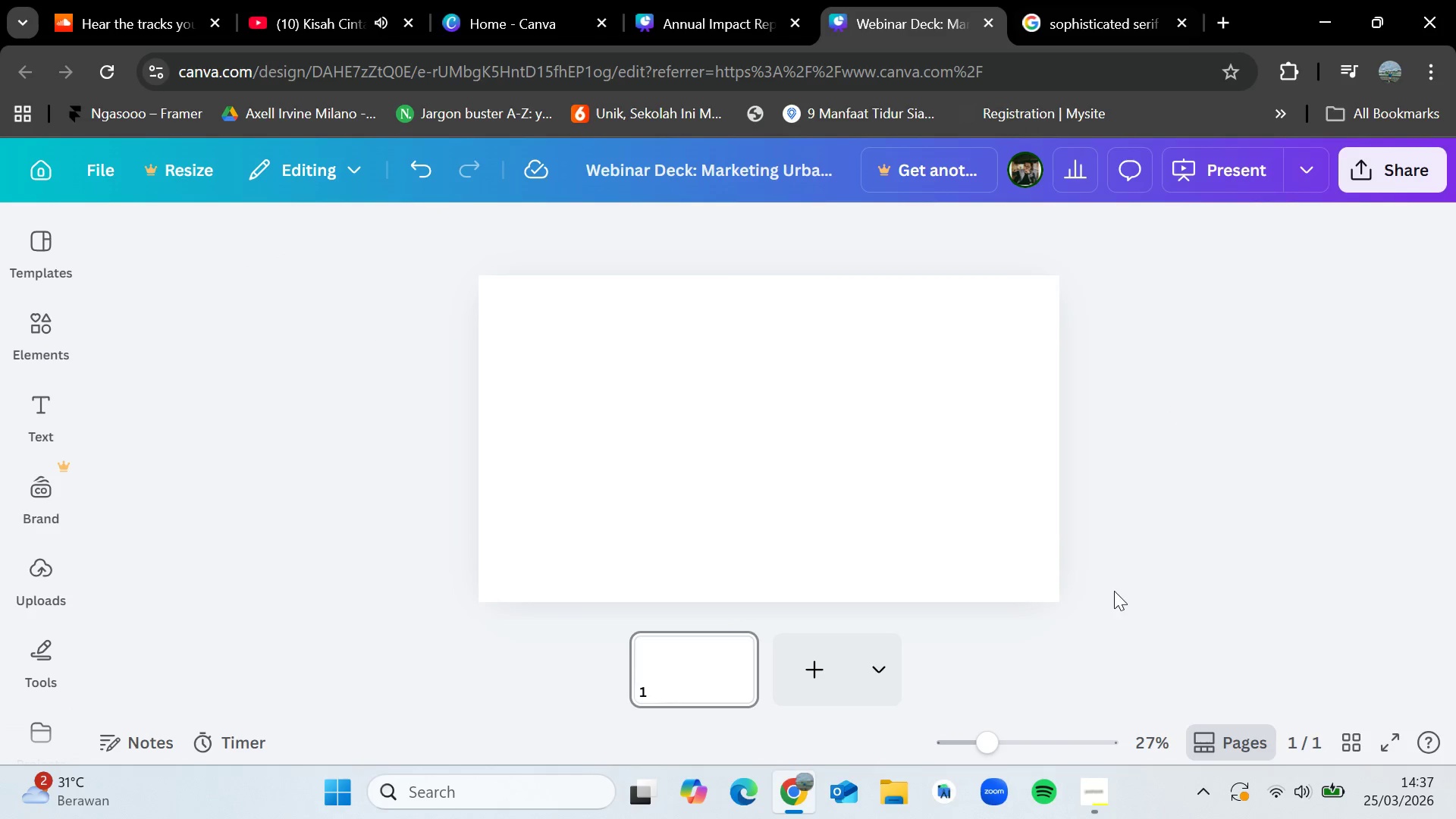 
left_click([1105, 789])